 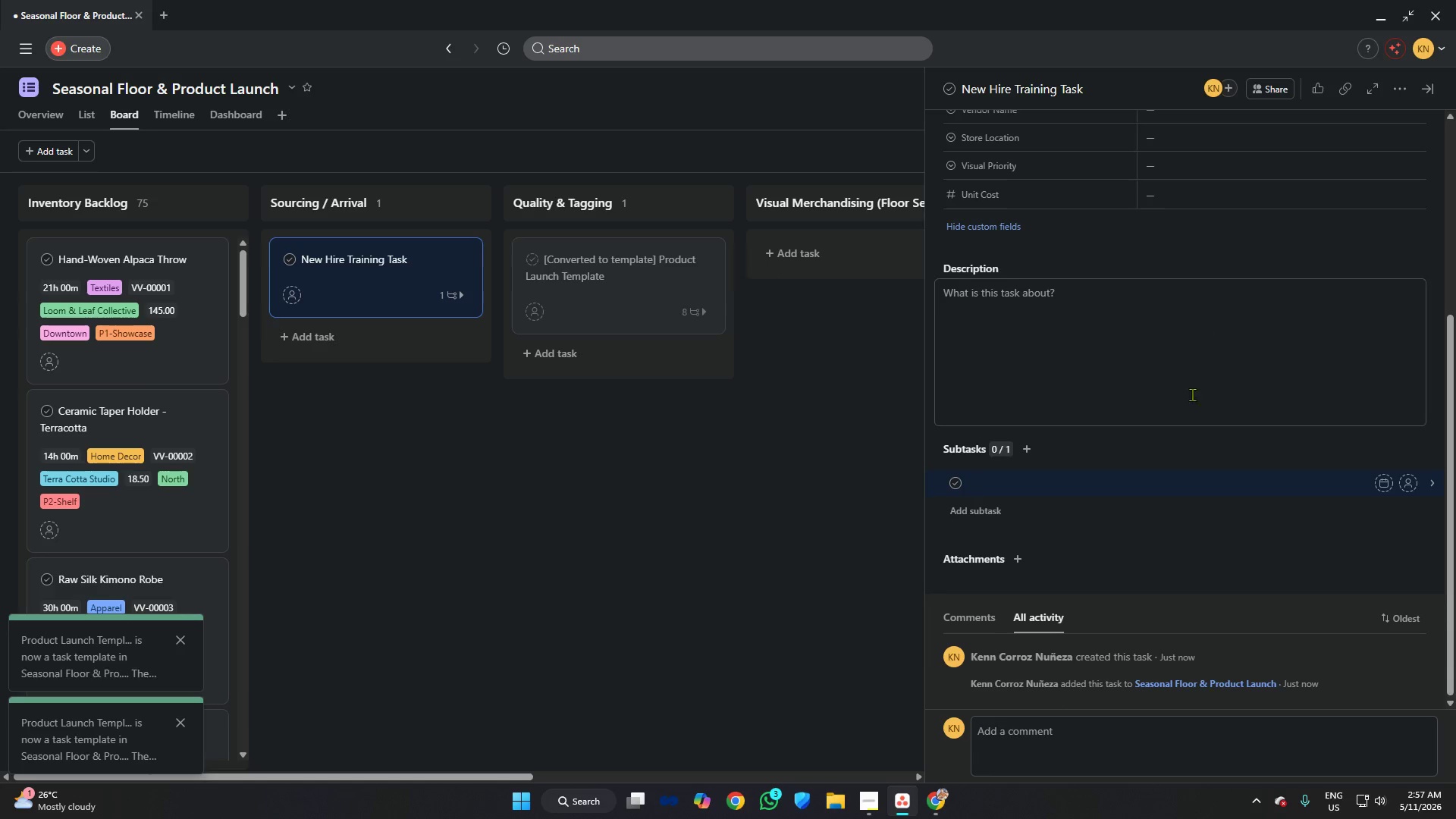 
type(Review vu)
key(Backspace)
type(isual merchandising)
 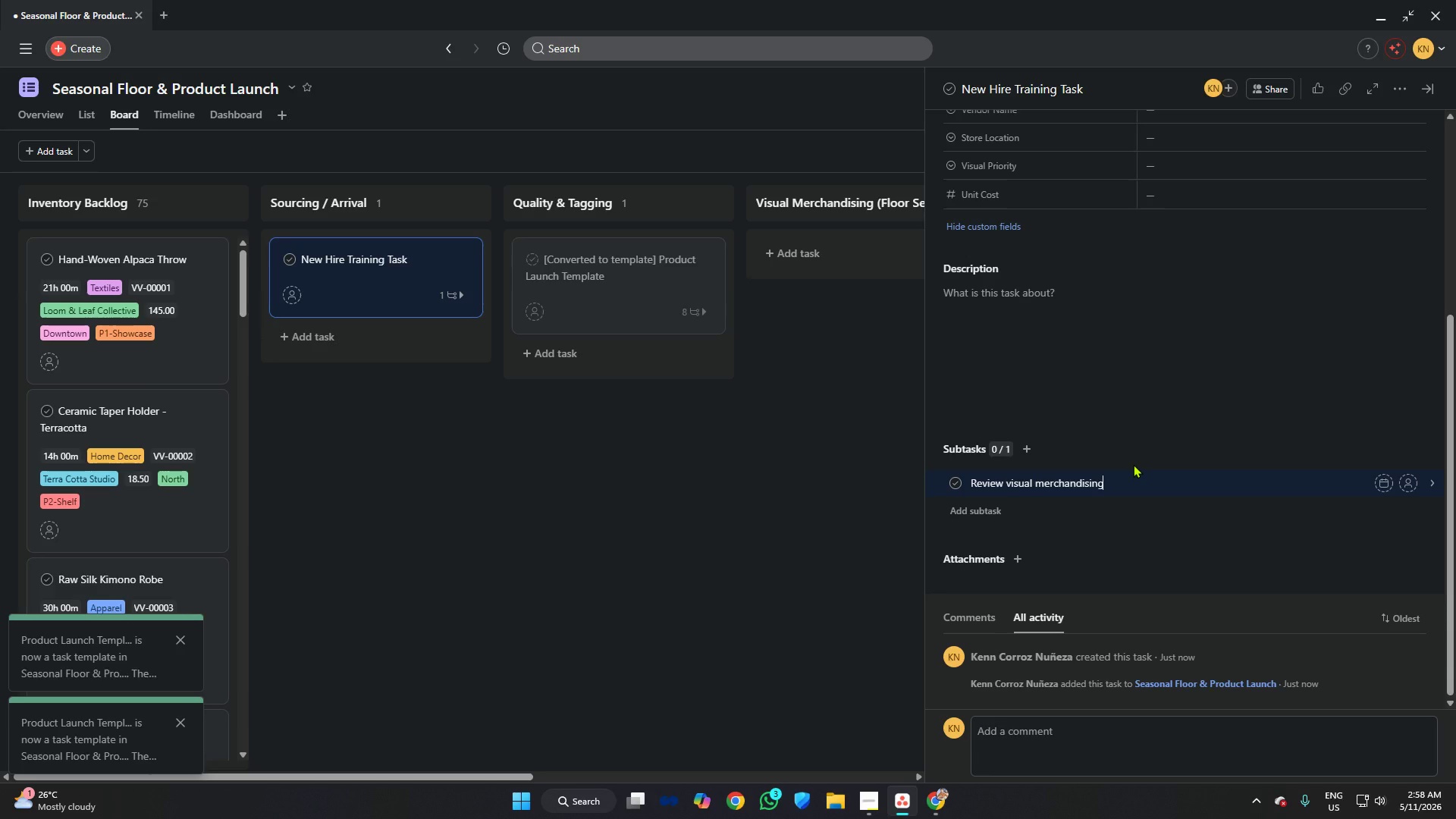 
wait(8.38)
 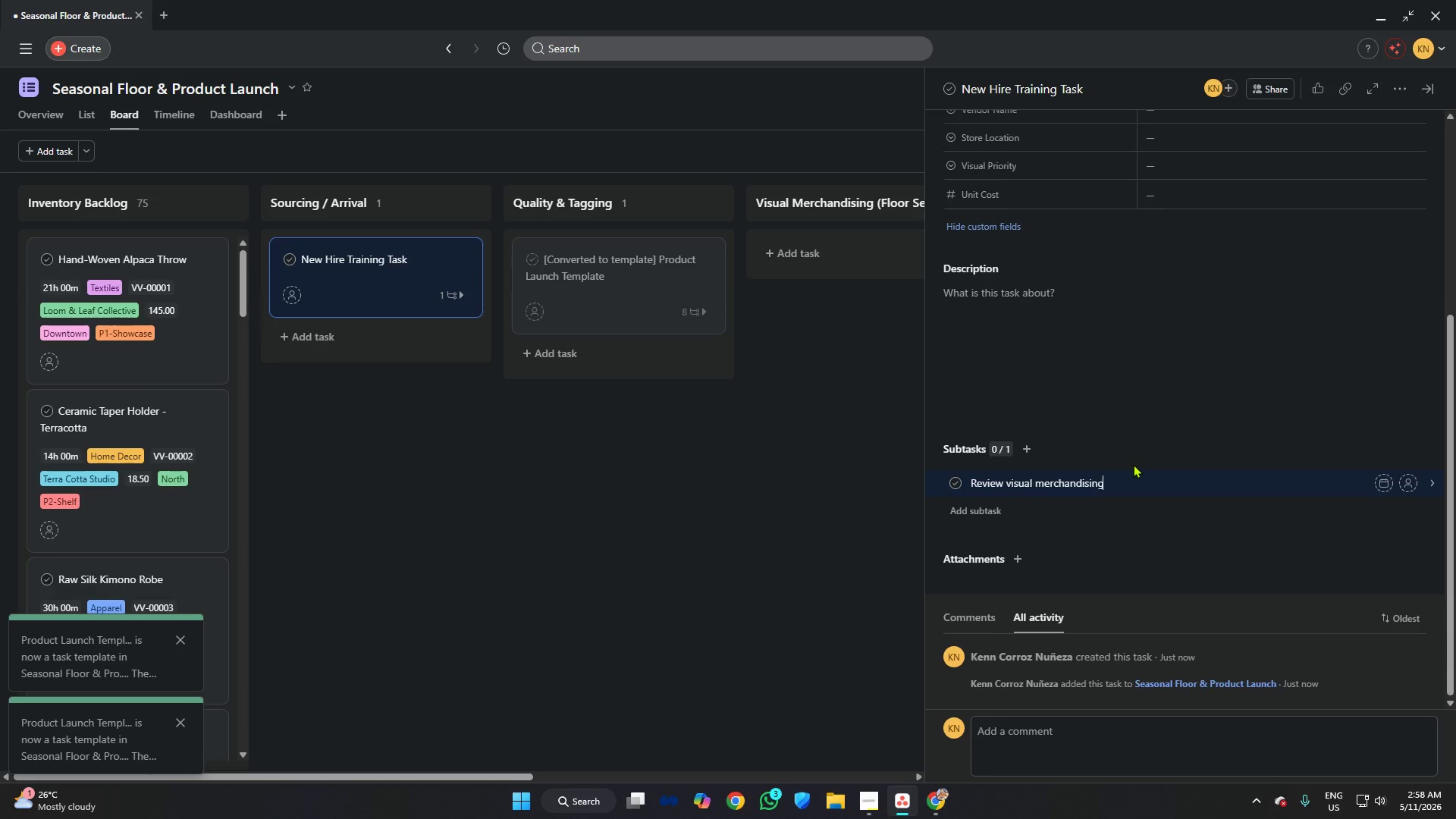 
type( SOP handbook)
 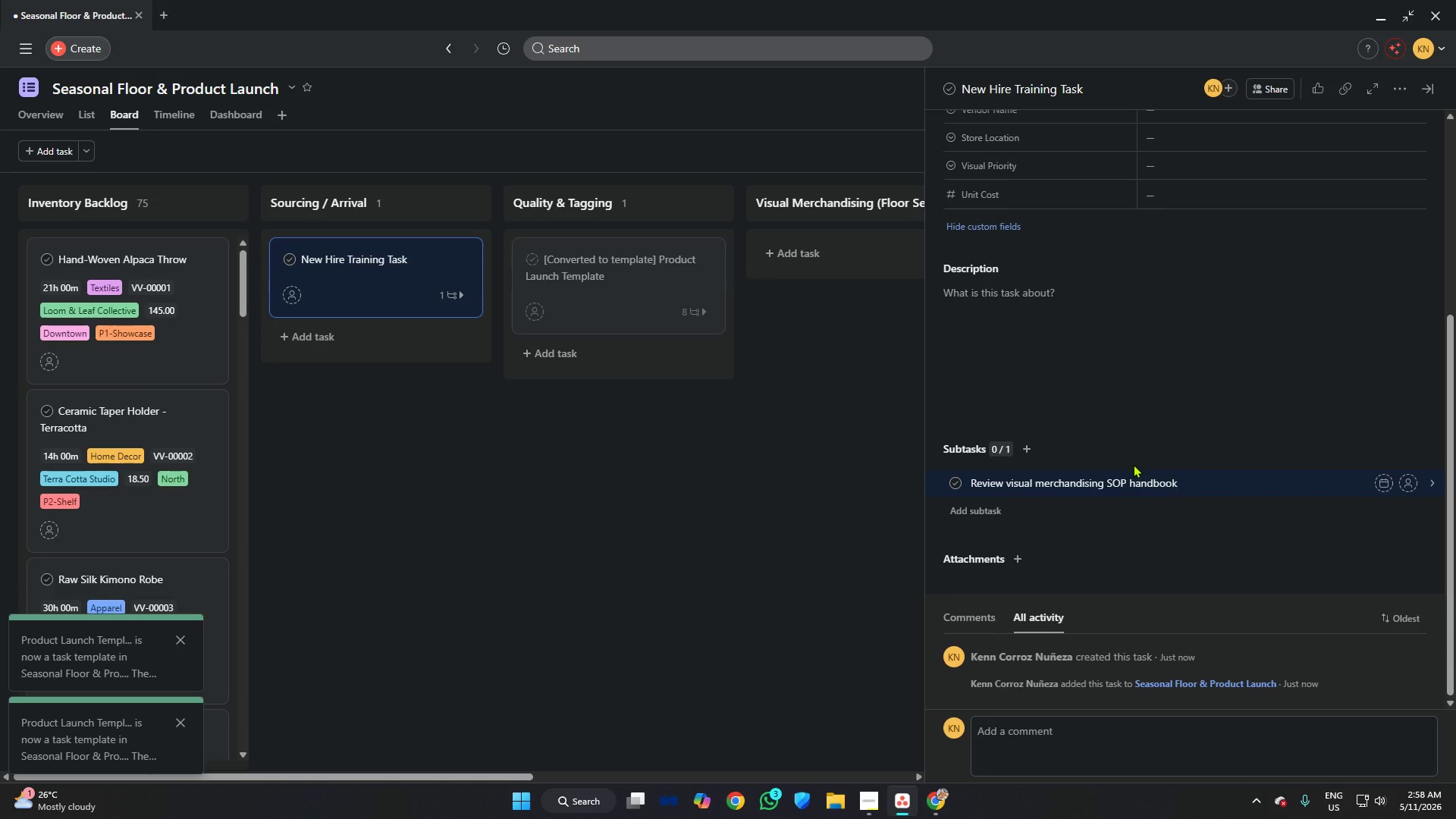 
key(Enter)
 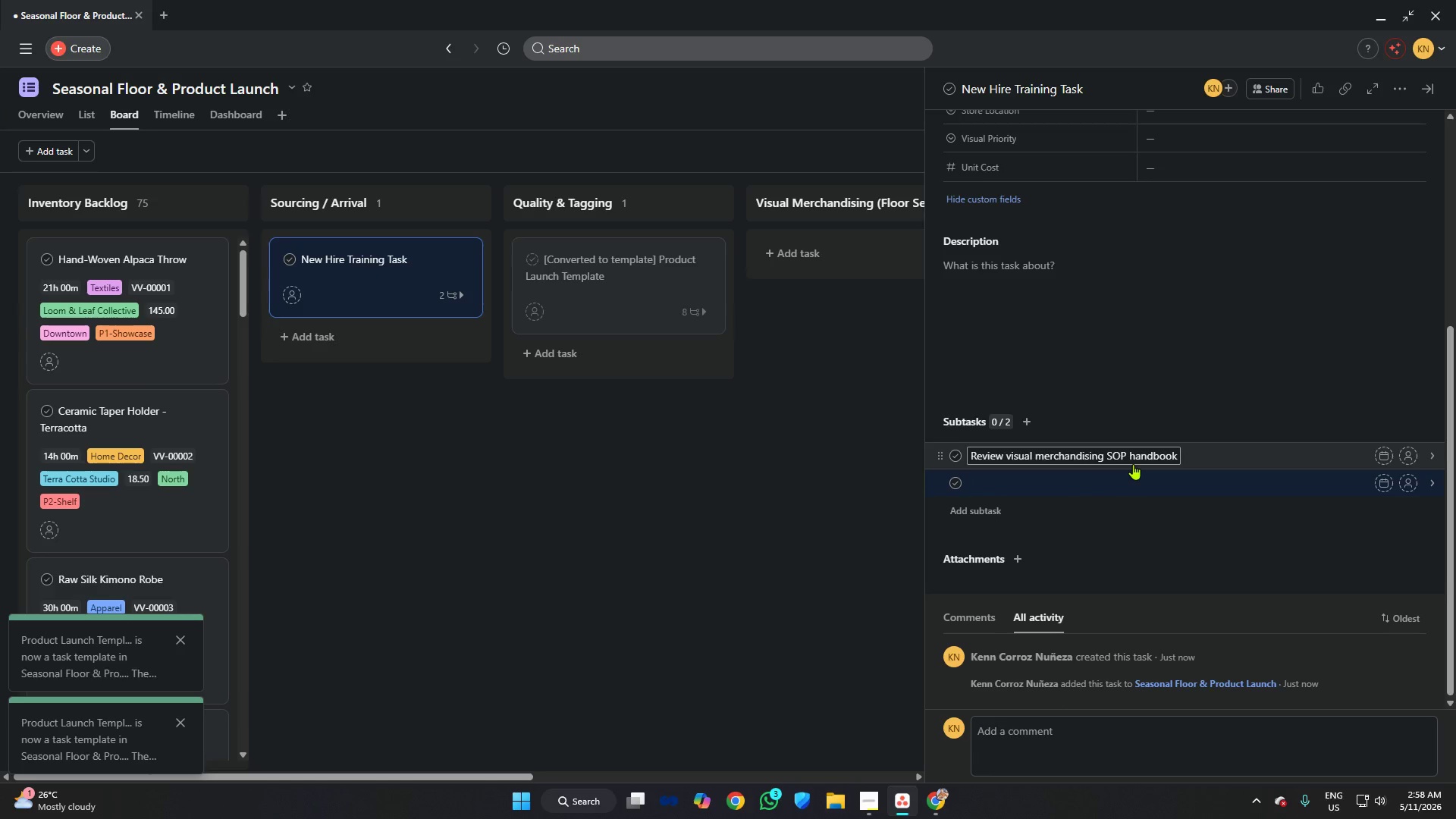 
type(Complete showroom)
 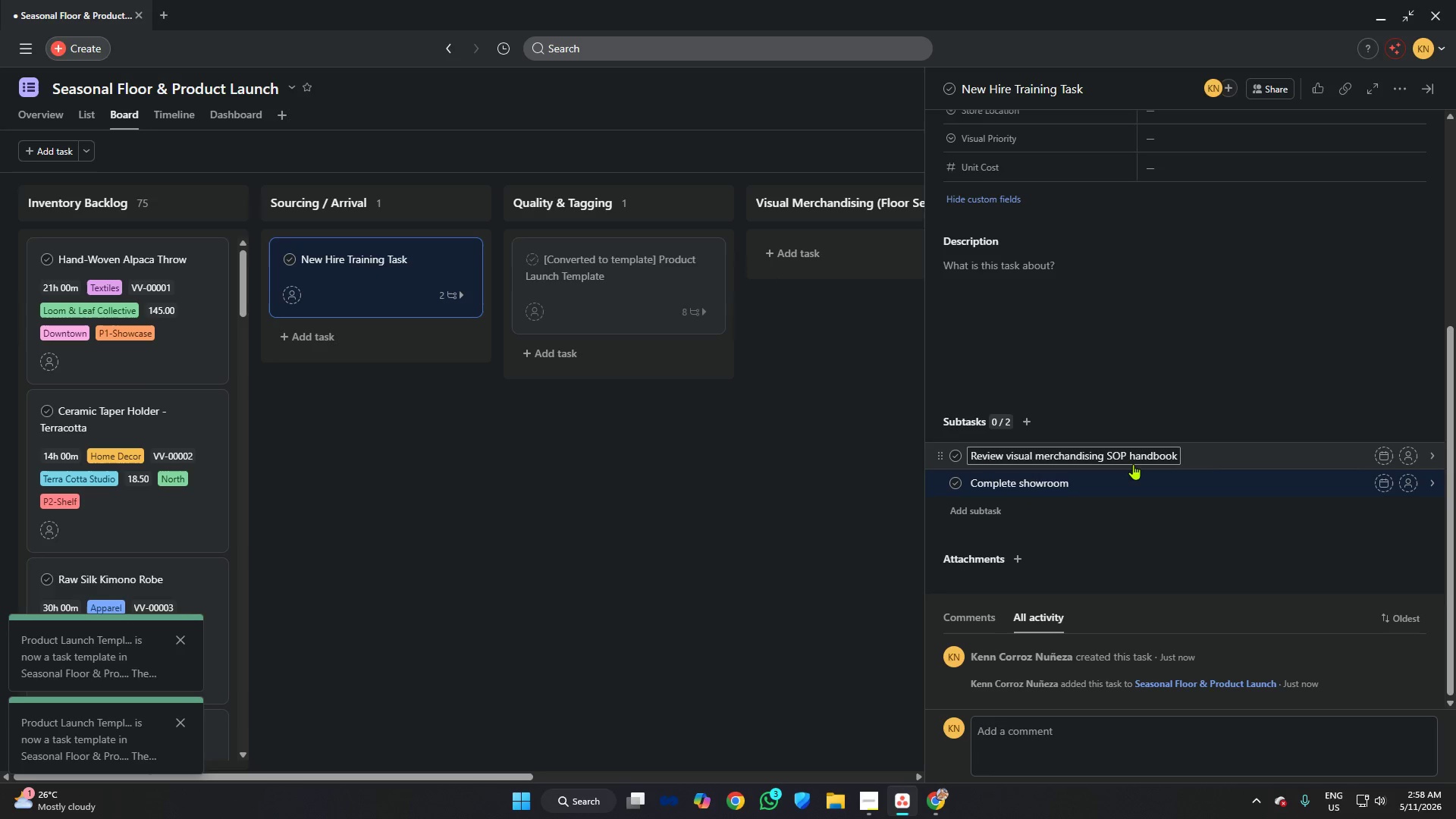 
wait(8.7)
 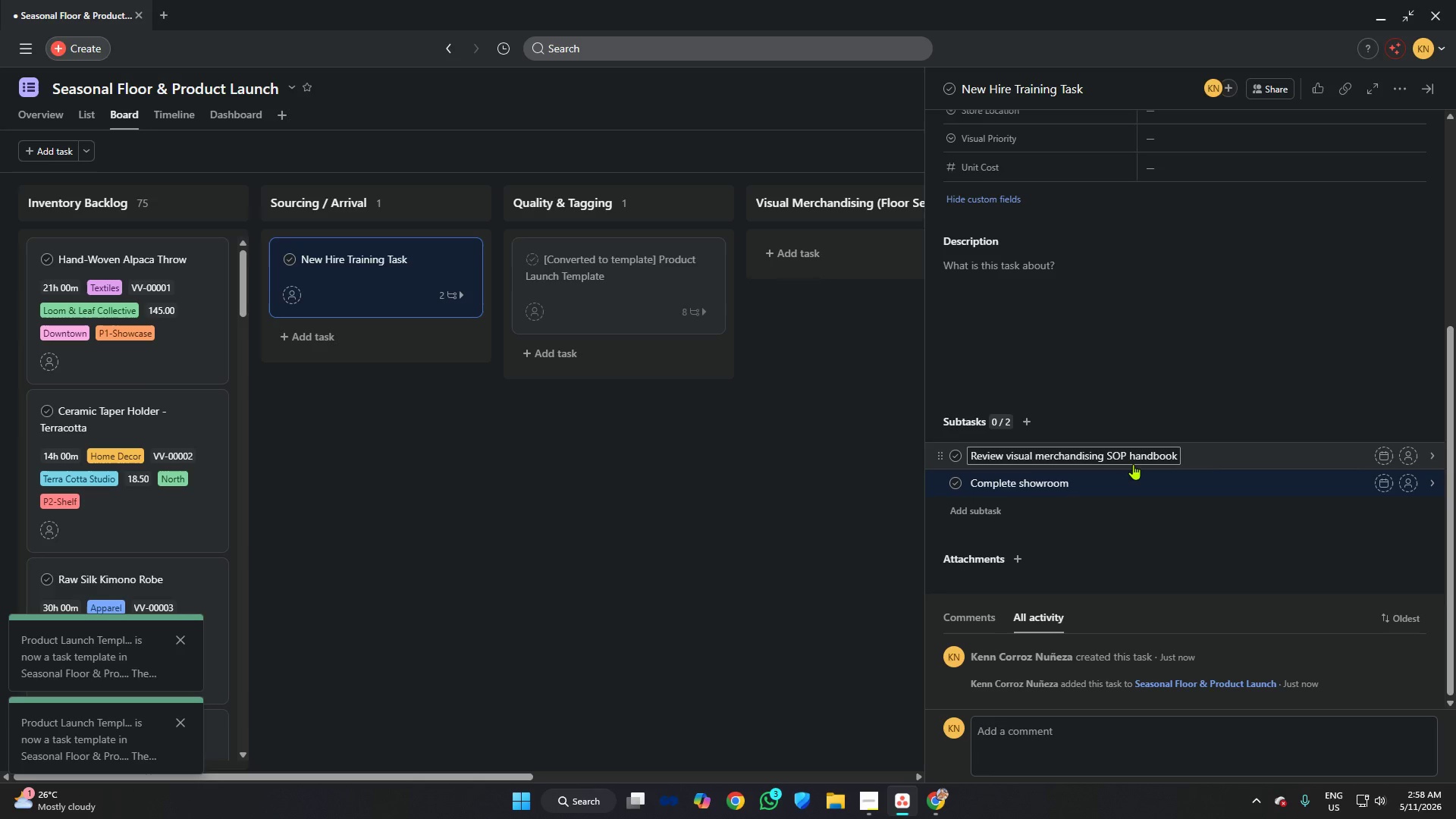 
type( walkthrough with)
 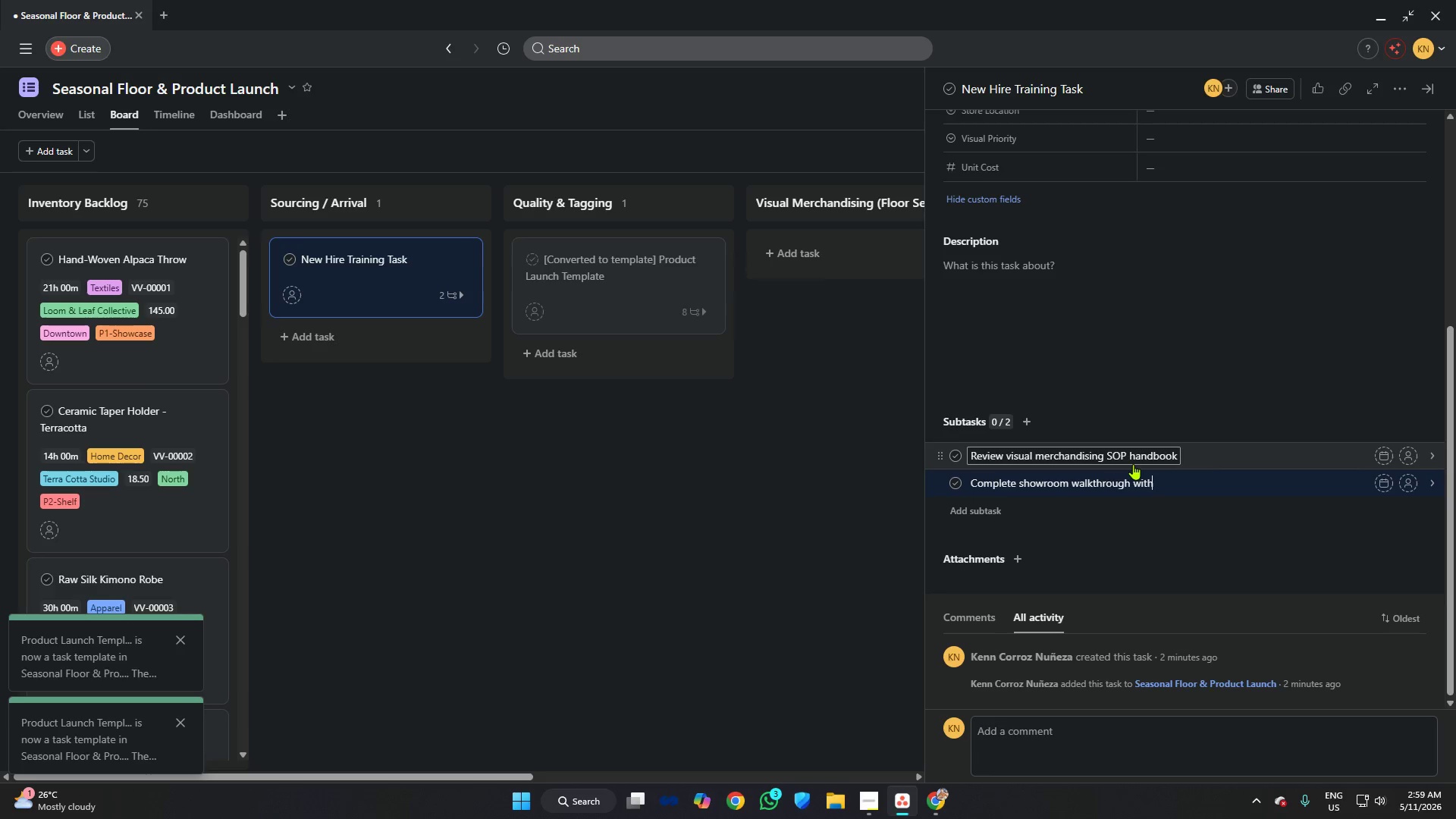 
wait(5.7)
 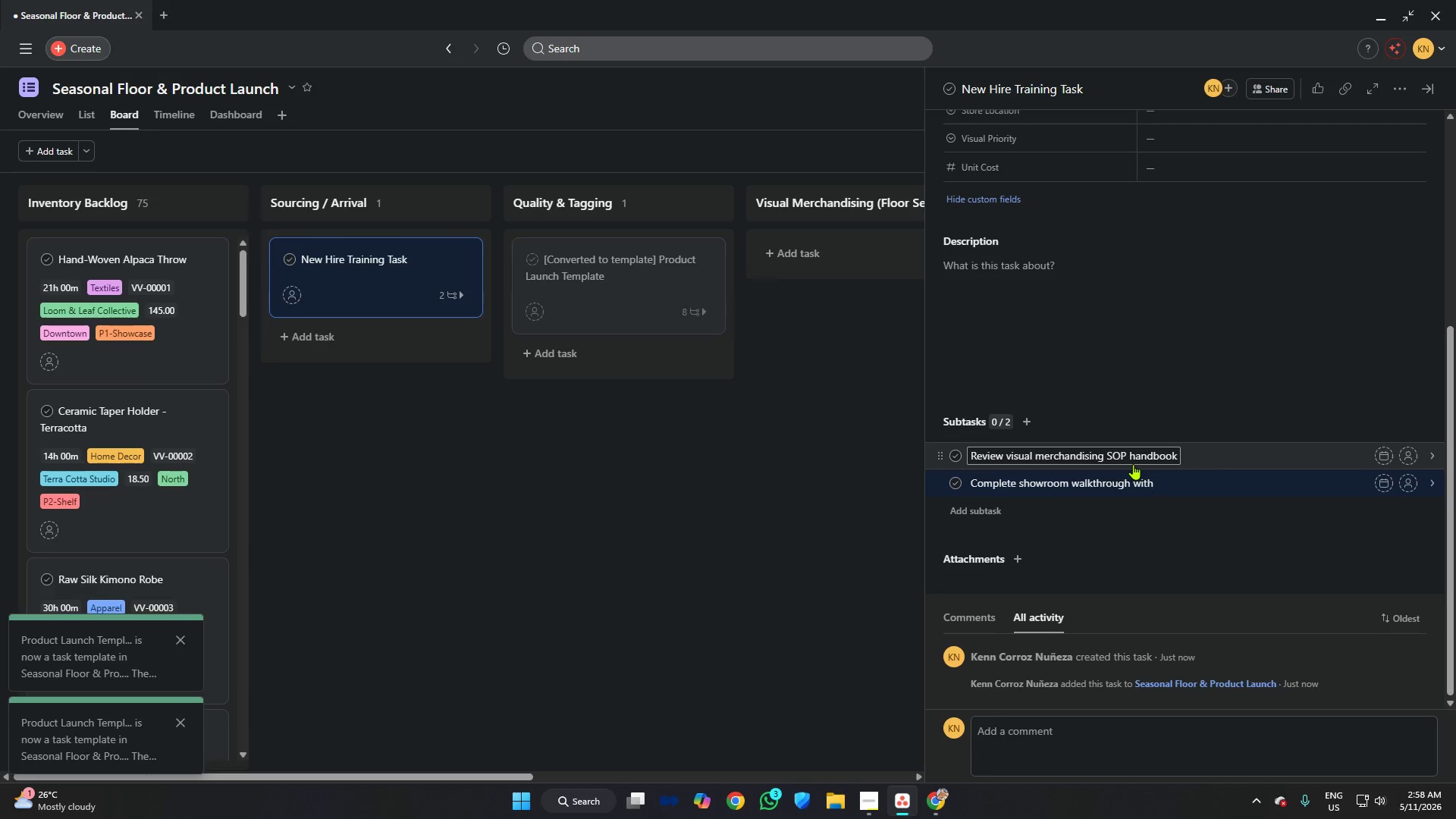 
type( leads)
key(Backspace)
type( stylist)
 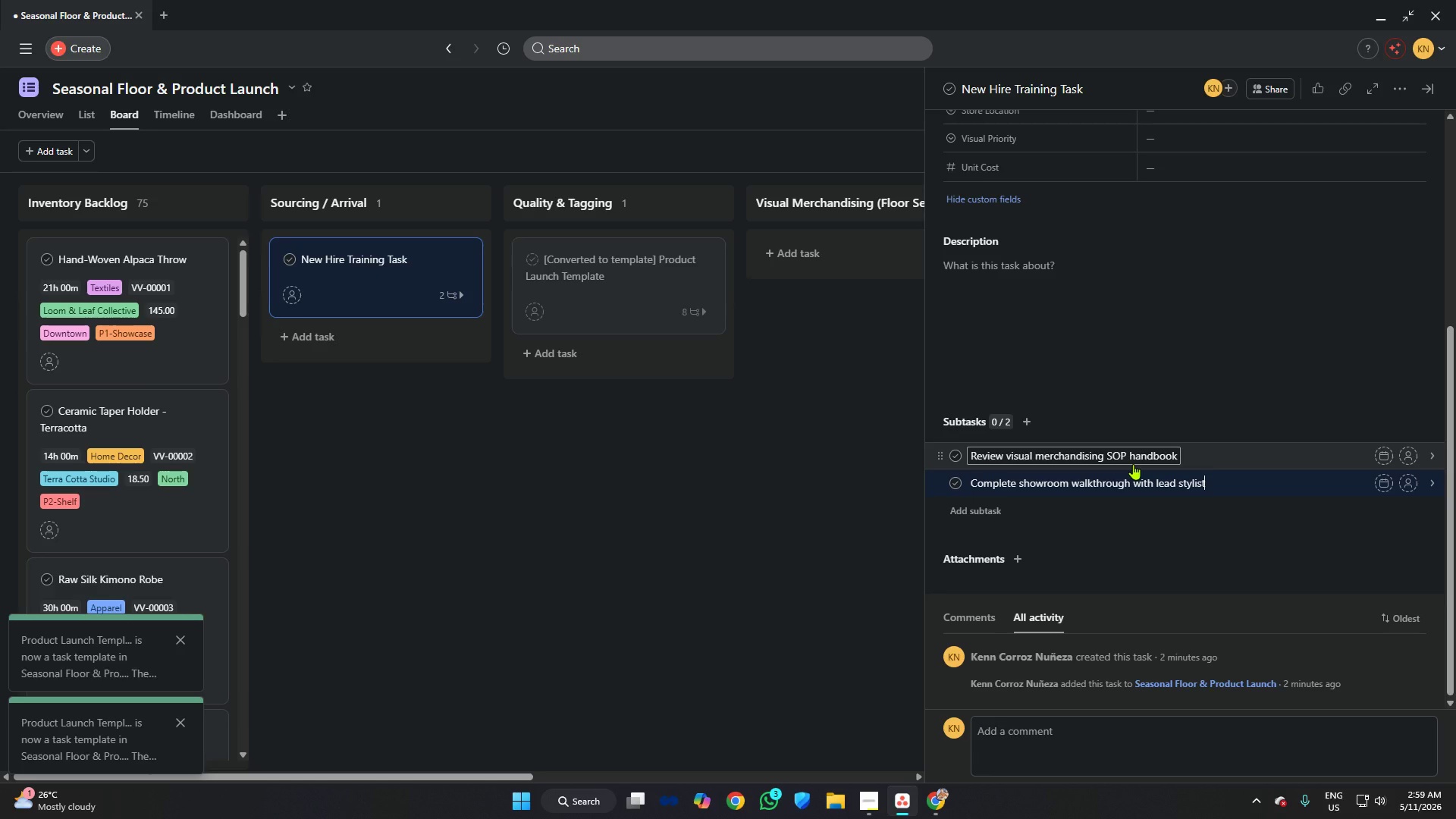 
key(Enter)
 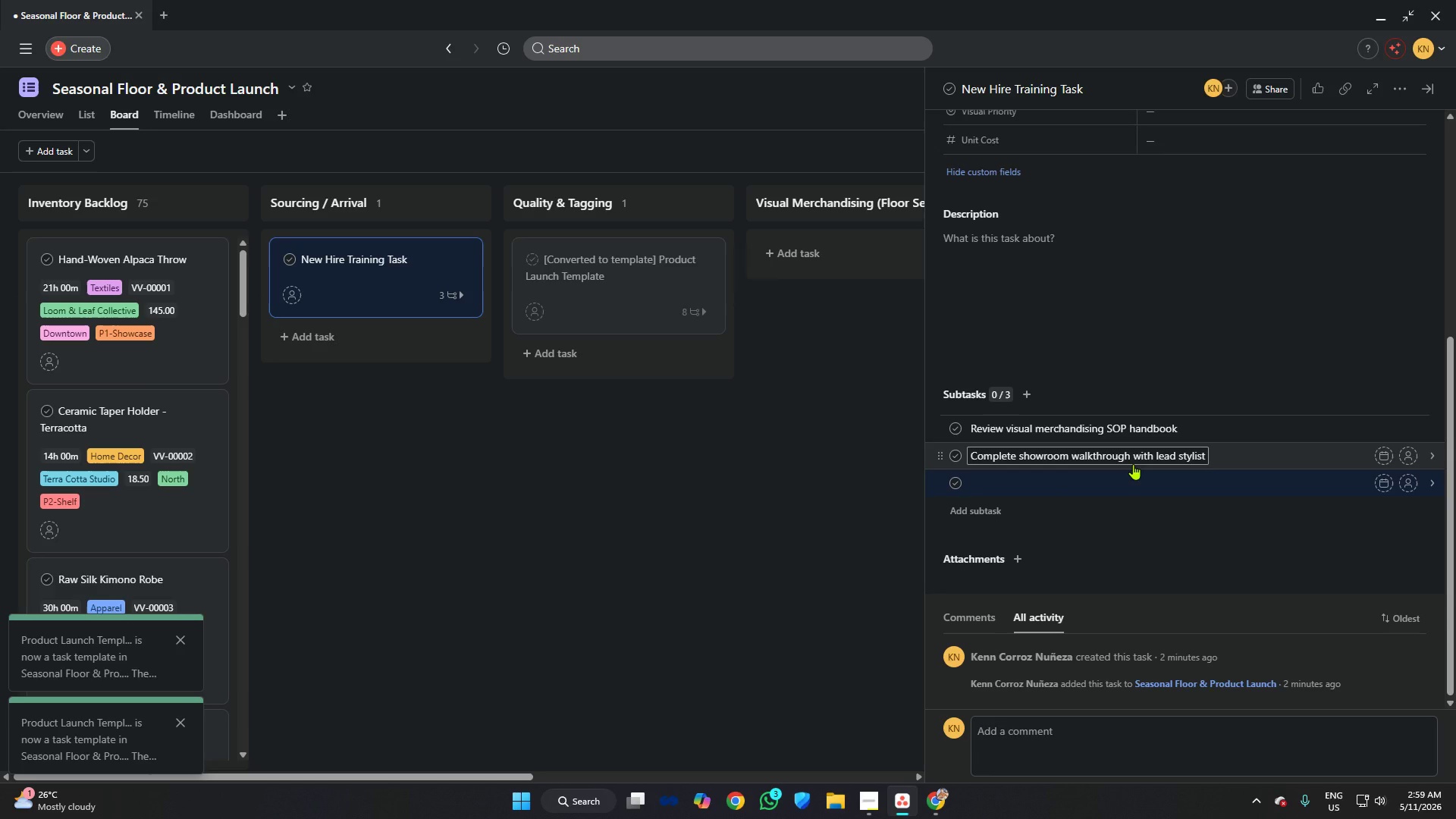 
type(Learn product tagging procedures)
 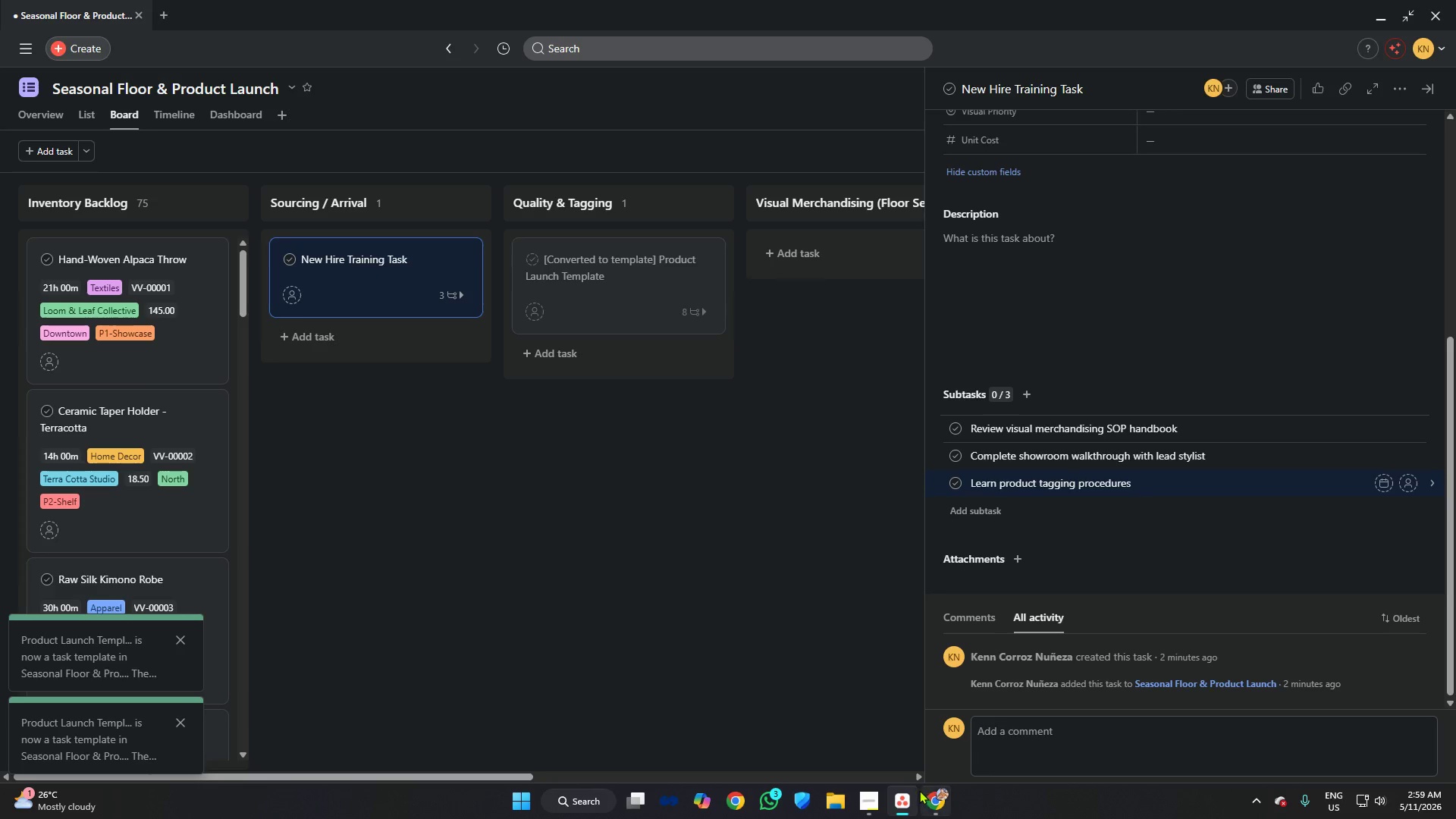 
left_click([867, 795])